 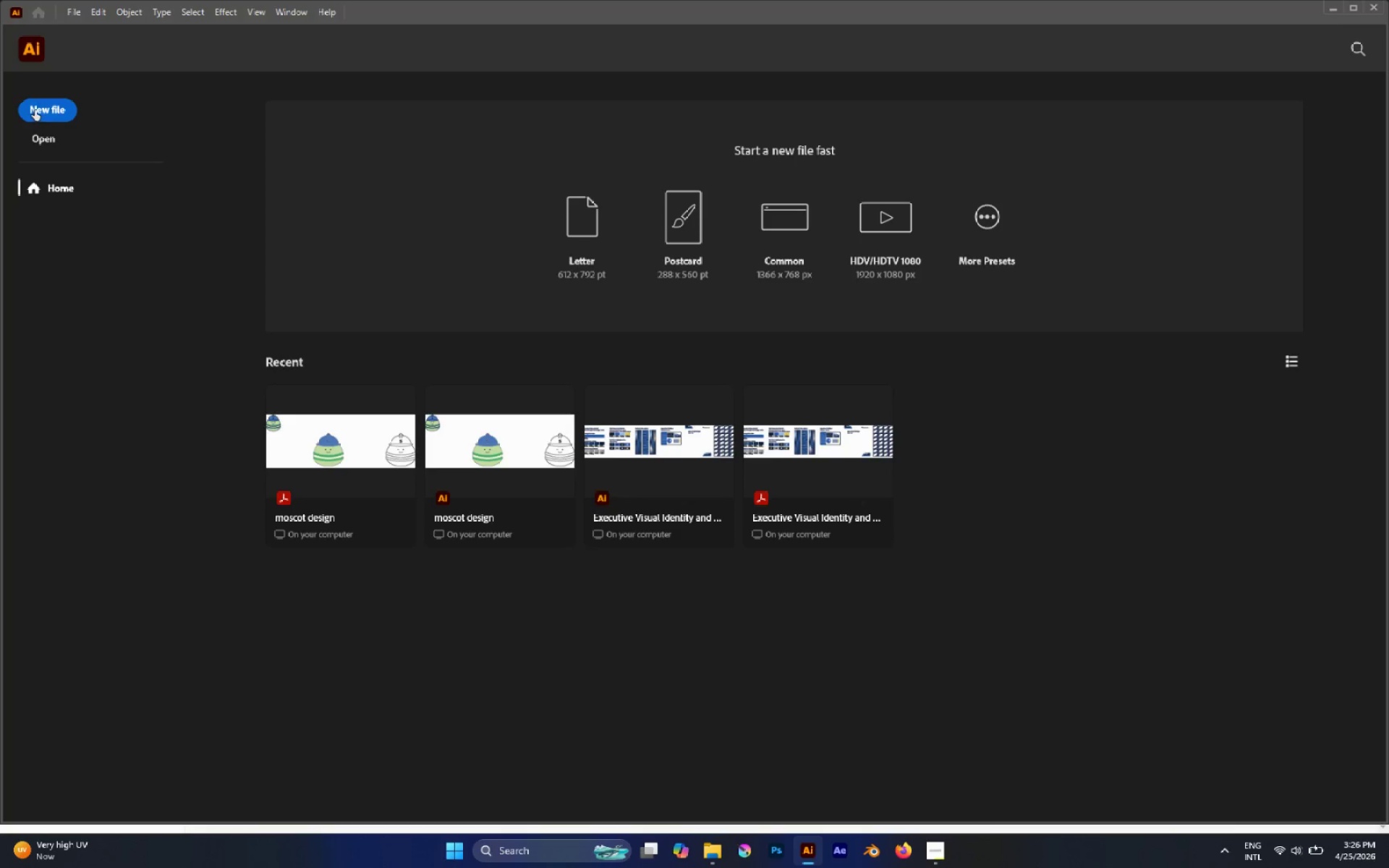 
mouse_move([79, 118])
 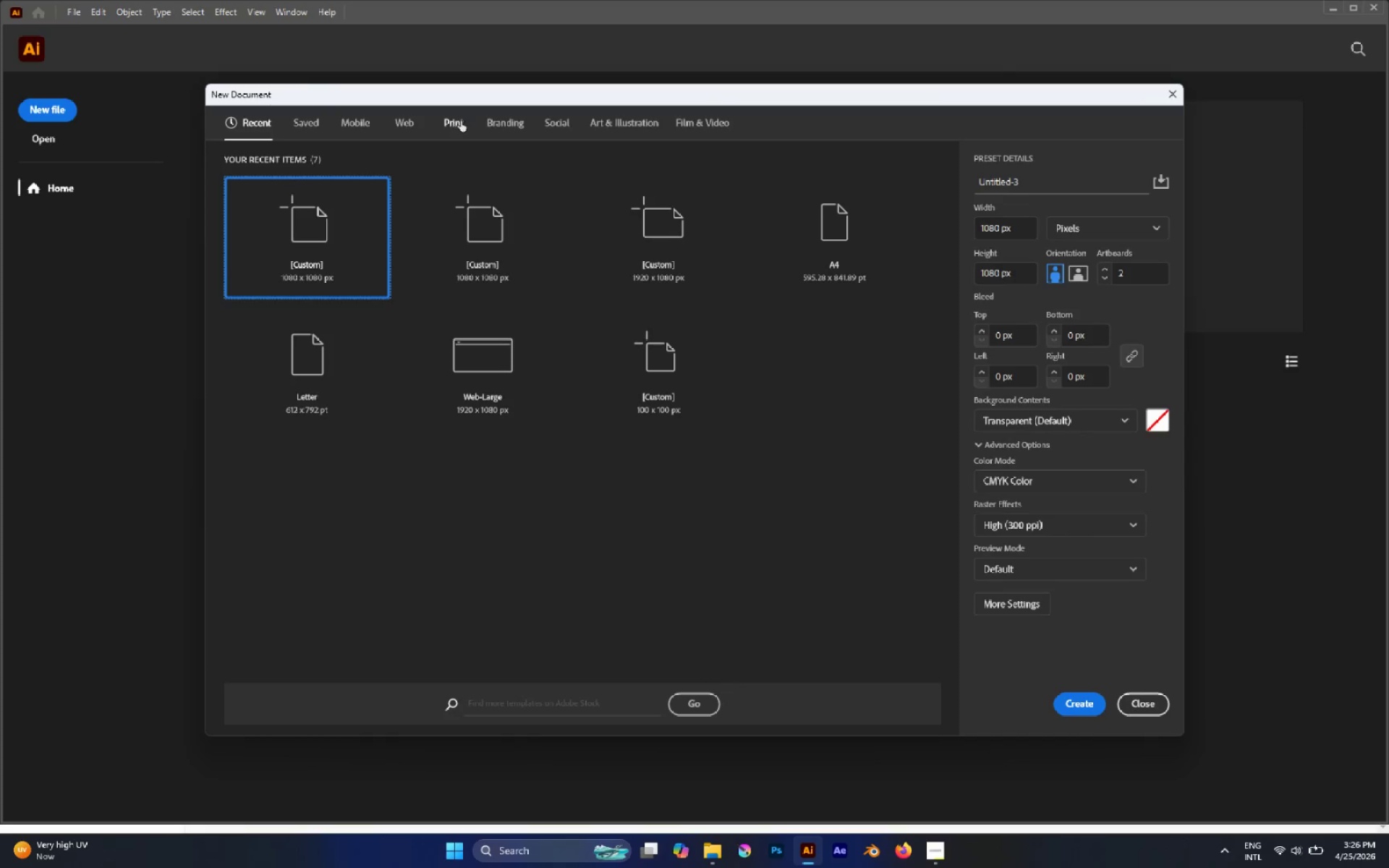 
left_click([850, 216])
 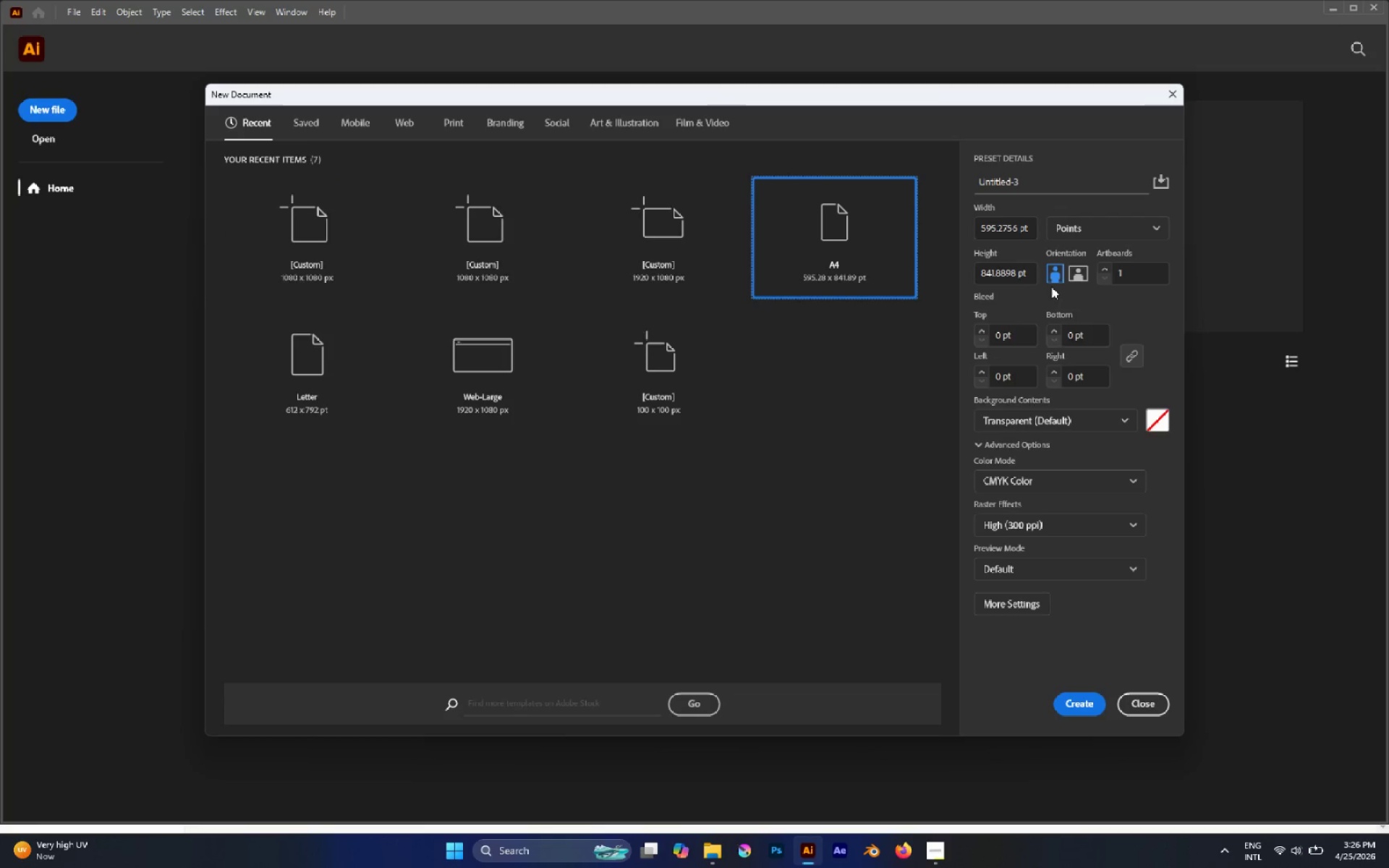 
left_click([1074, 231])
 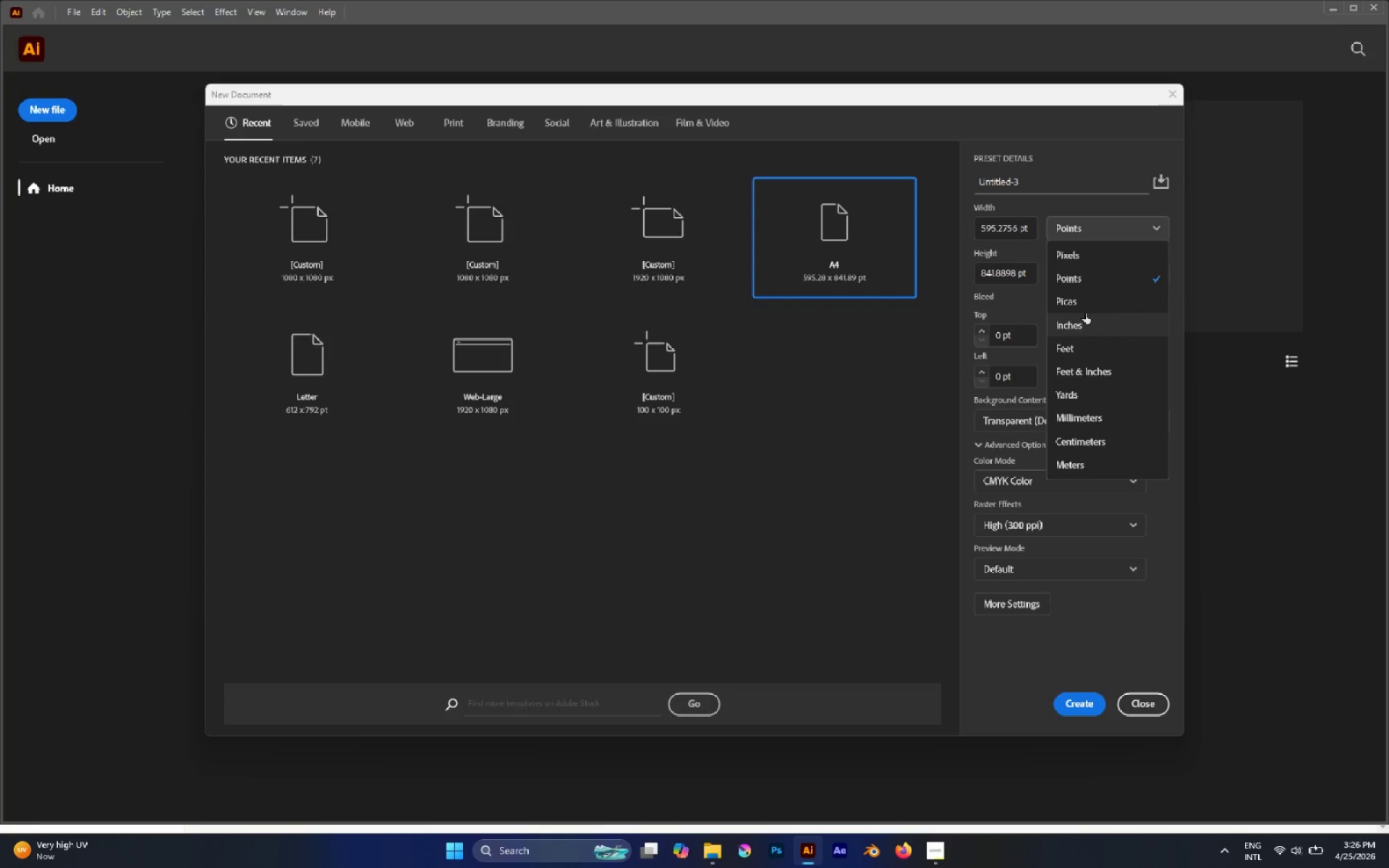 
left_click([1085, 320])
 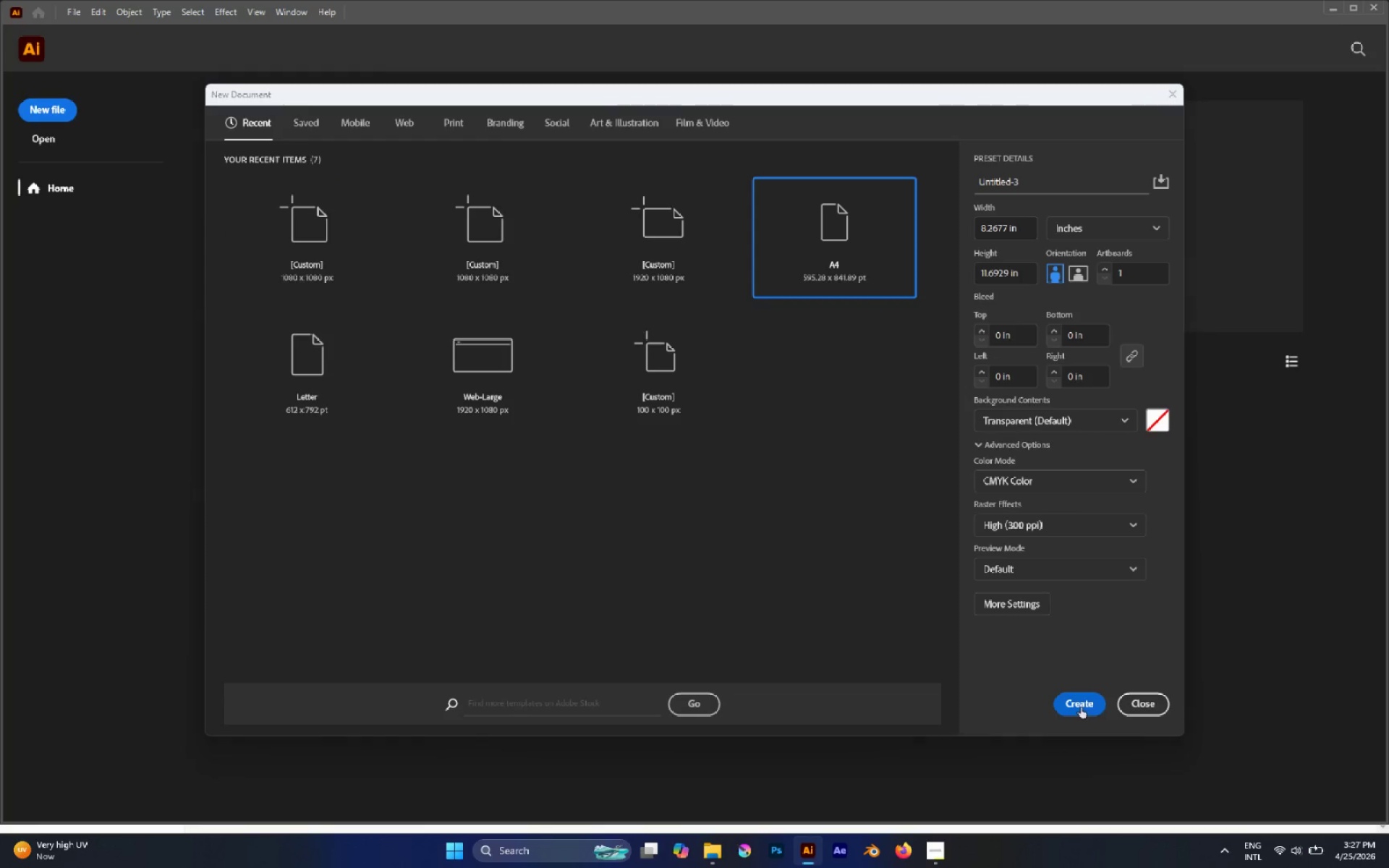 
wait(6.48)
 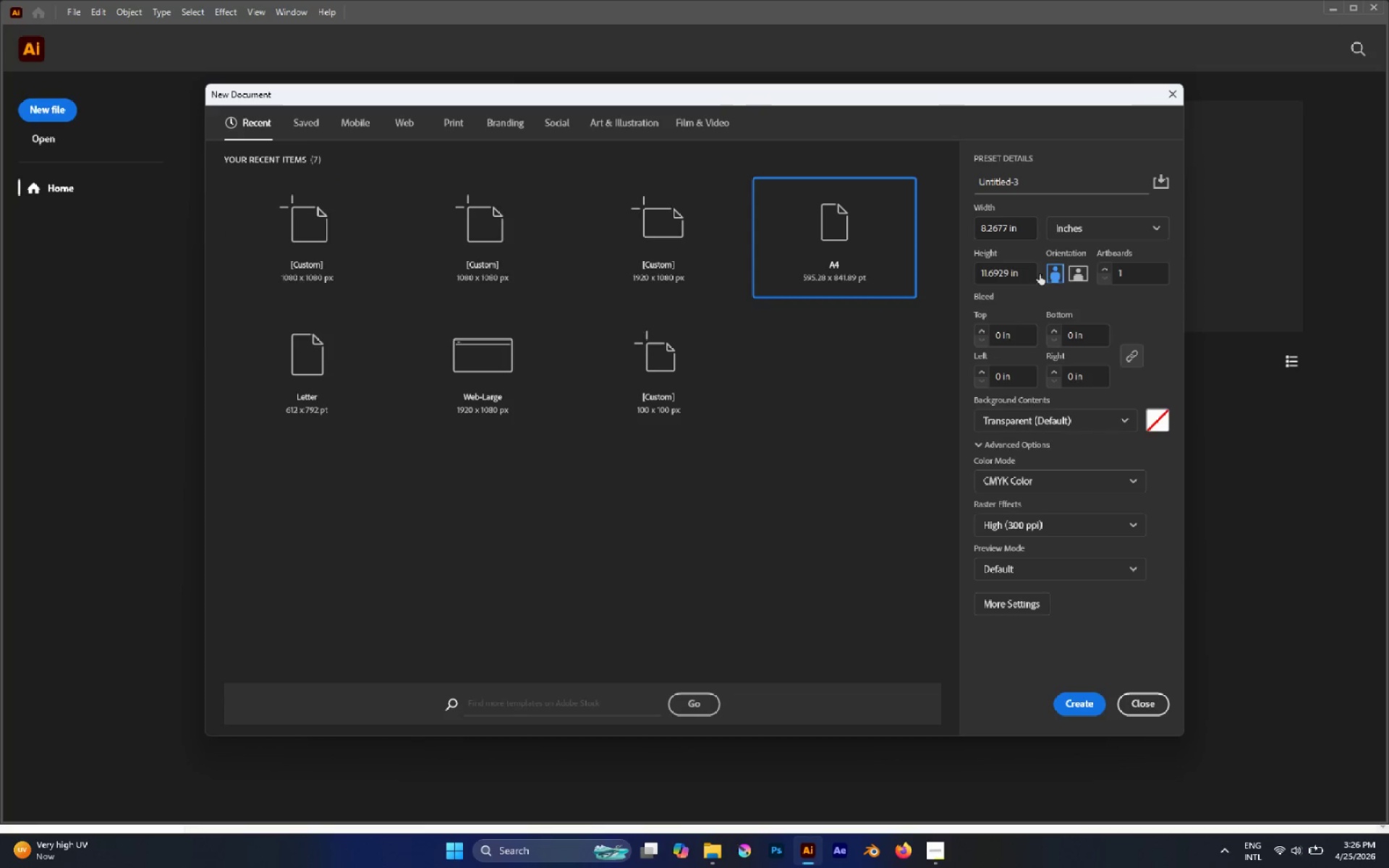 
left_click([928, 845])